 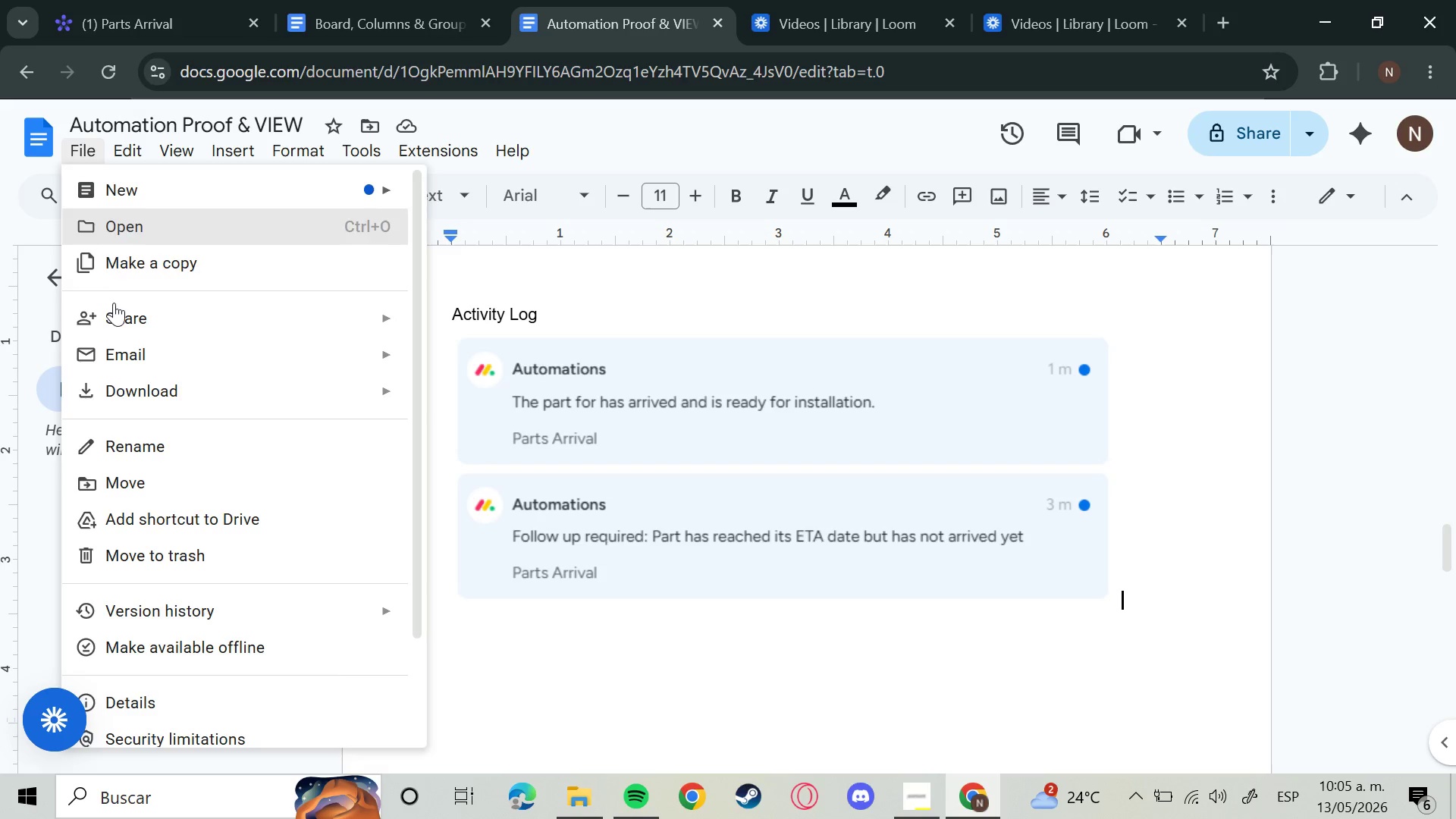 
left_click([408, 8])
 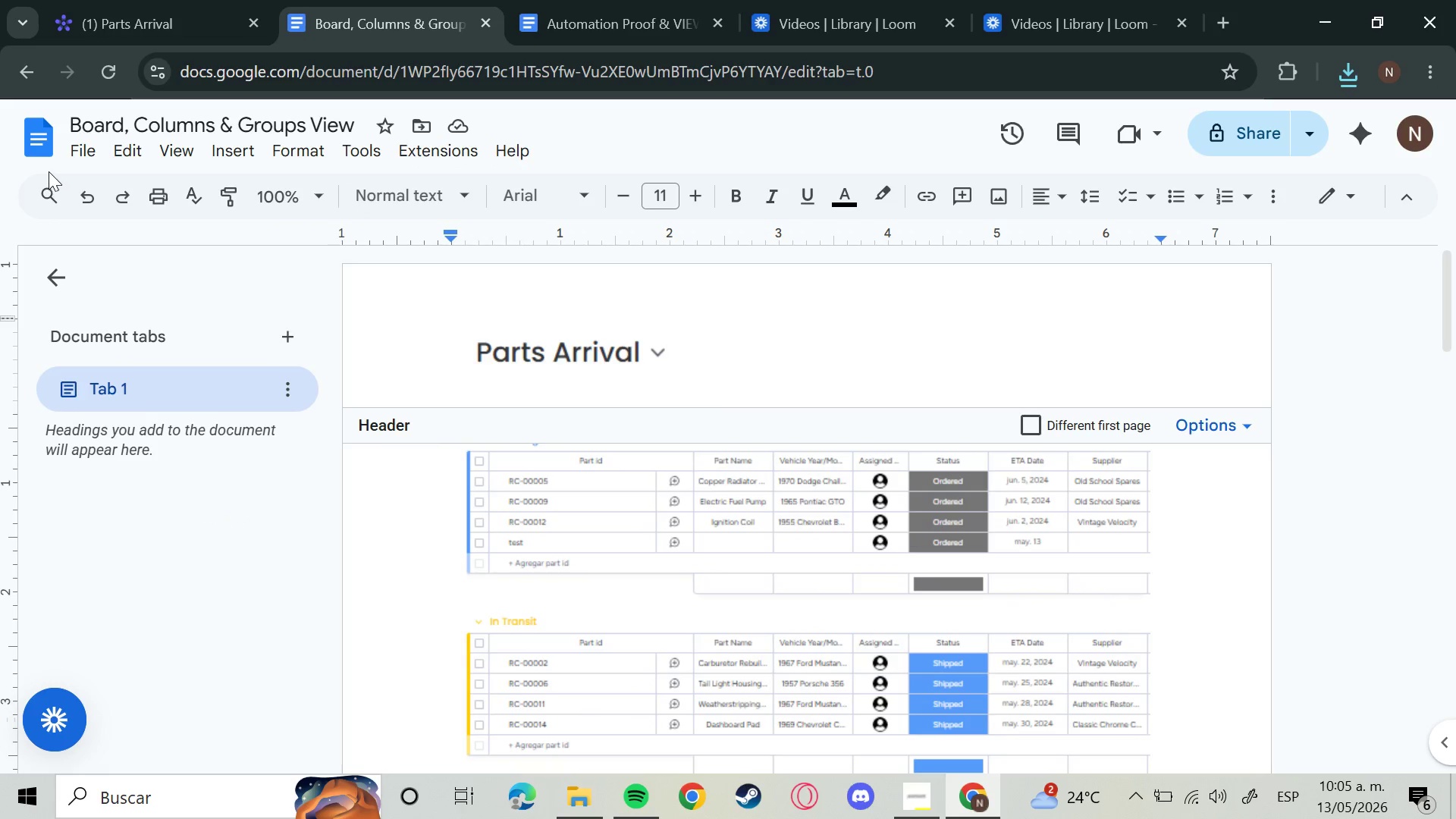 
left_click([88, 145])
 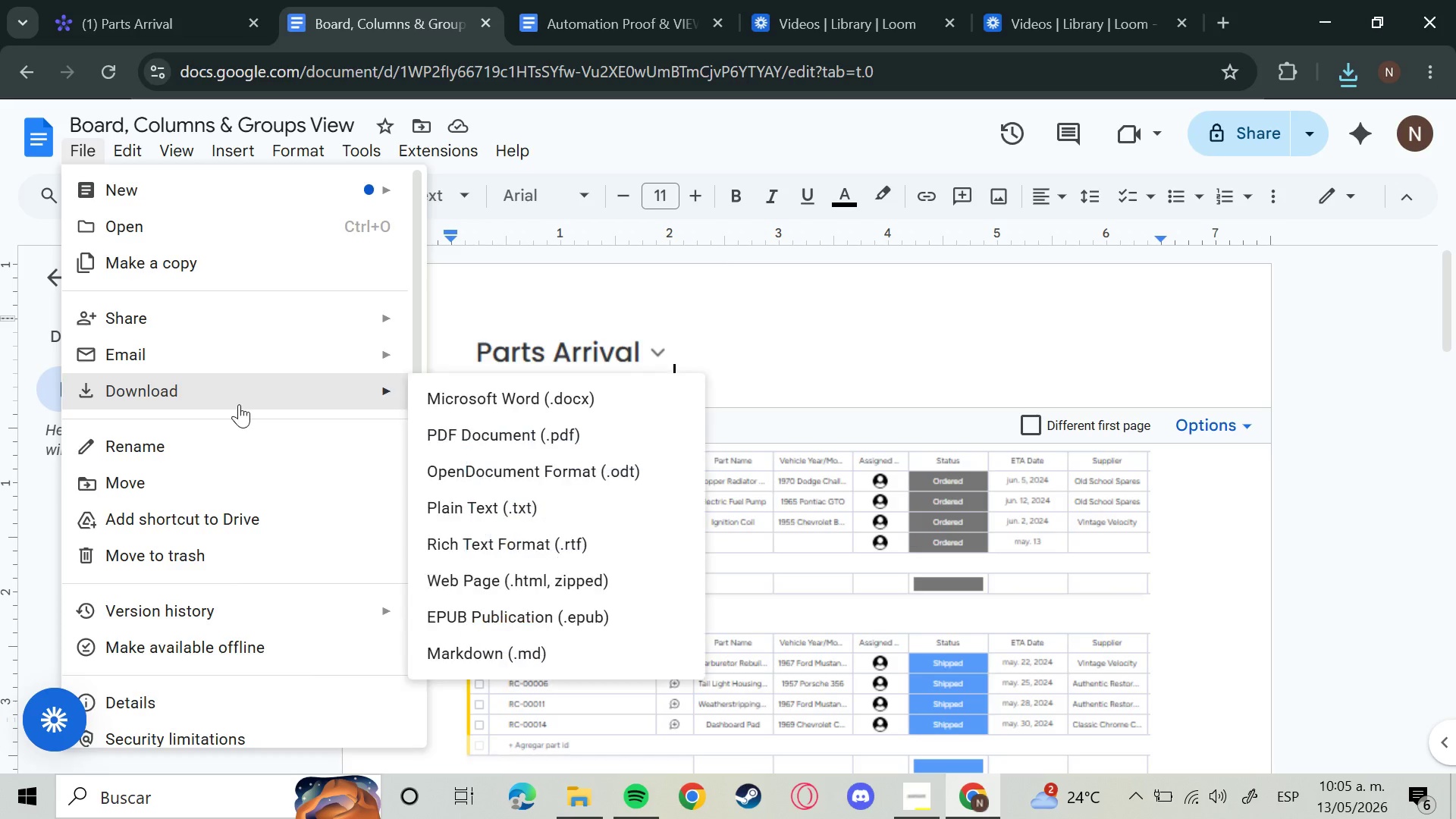 
left_click([238, 413])
 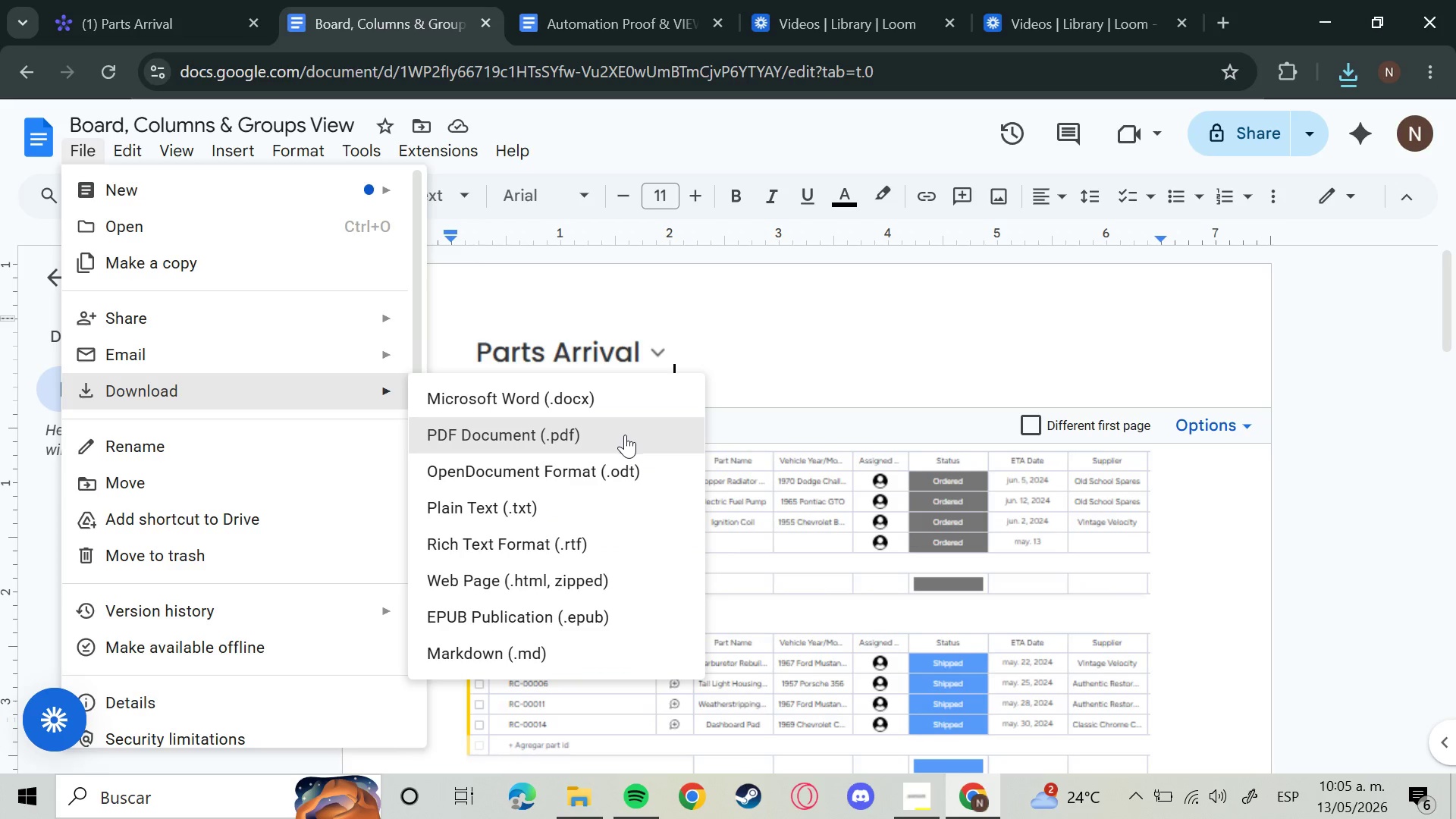 
left_click([597, 447])
 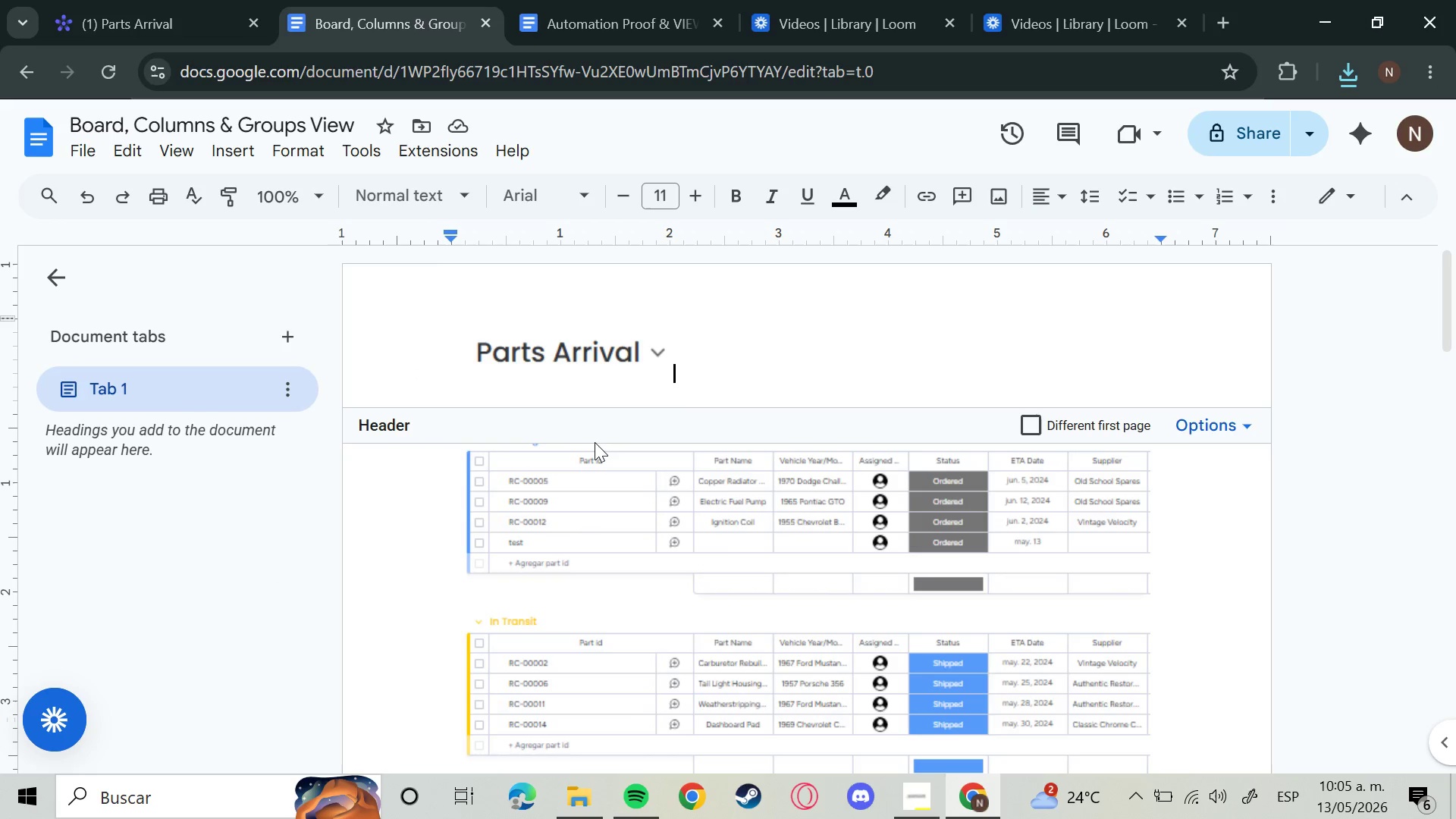 
wait(8.12)
 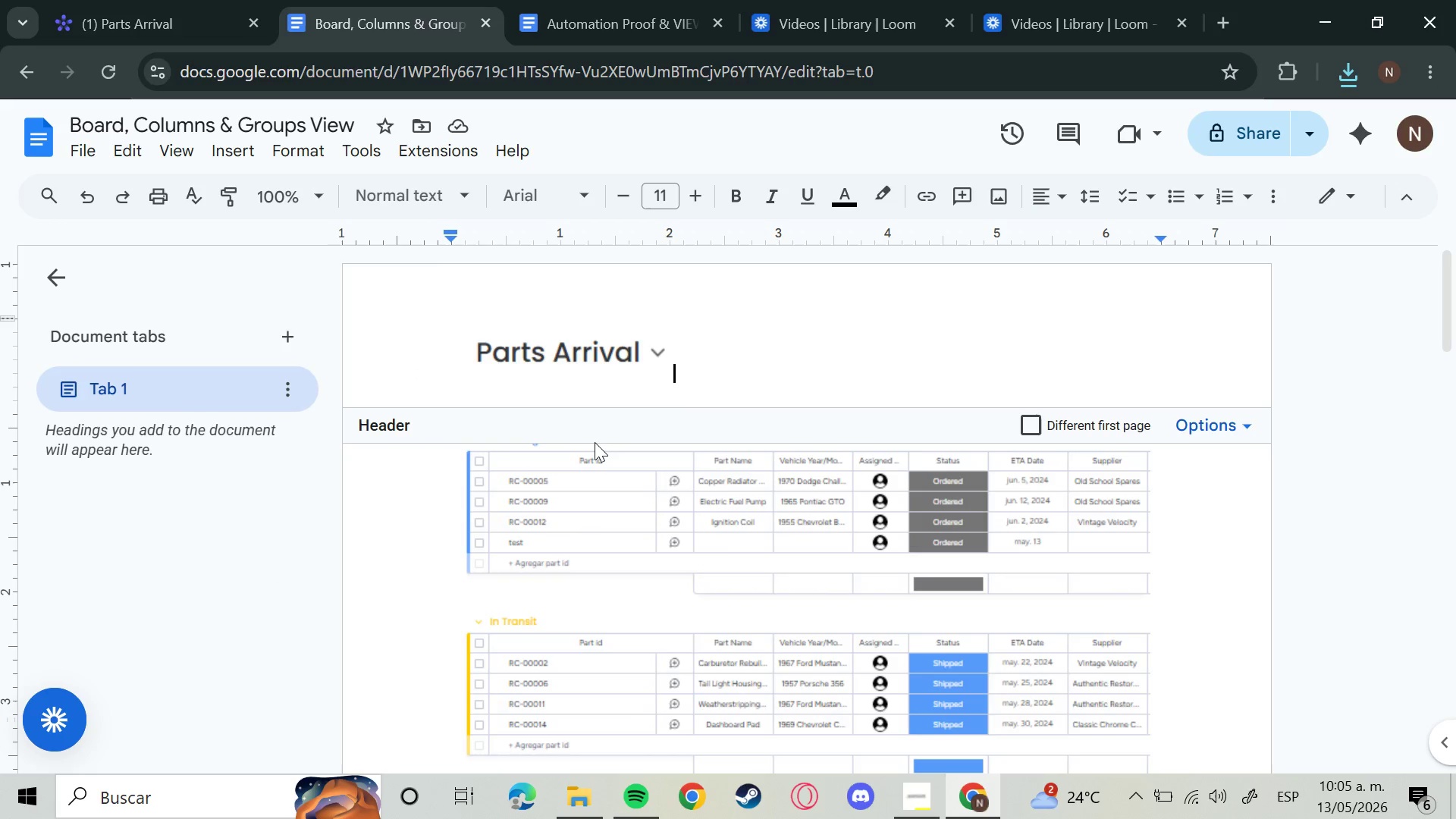 
left_click([99, 0])
 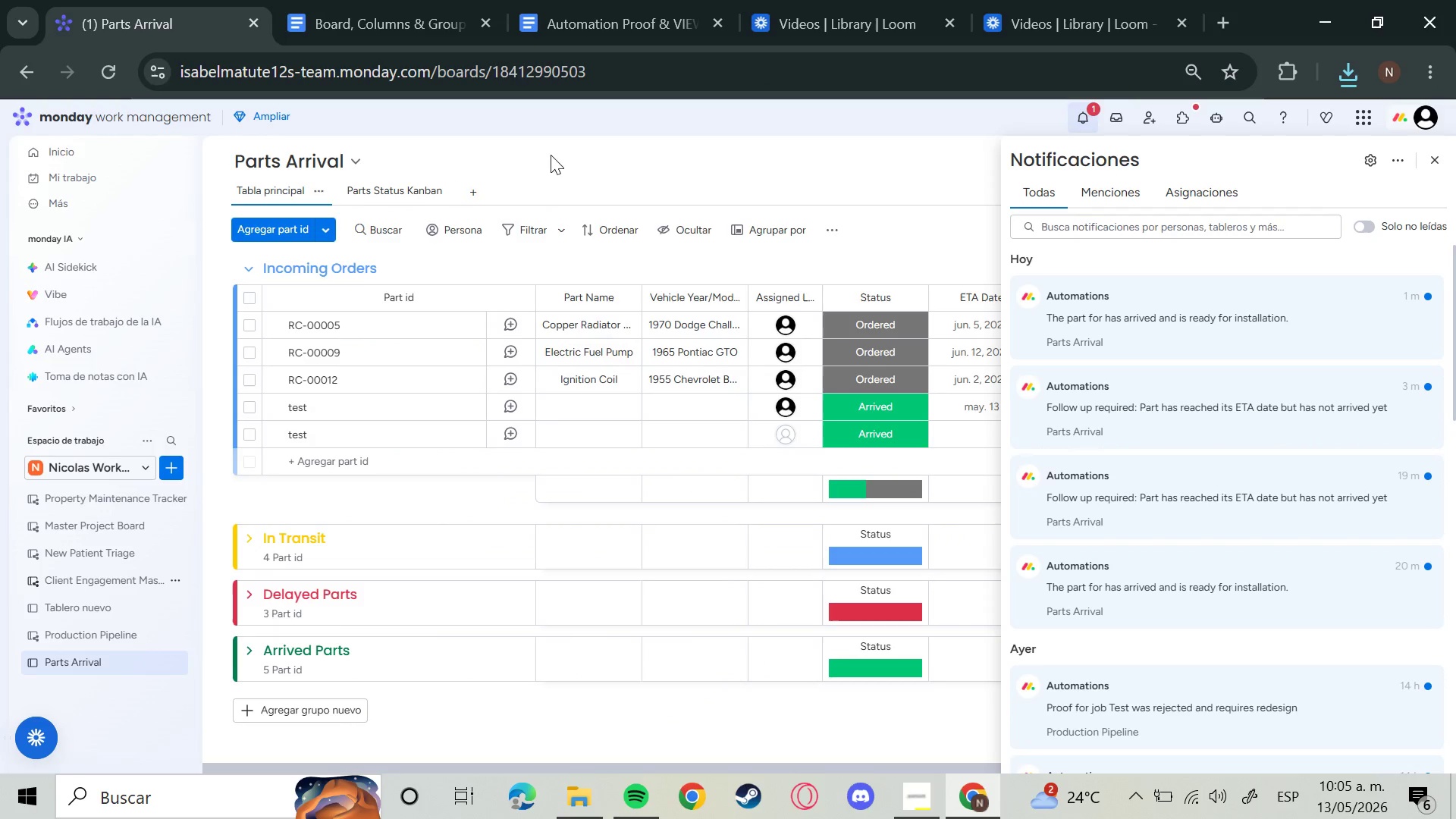 
left_click([431, 183])
 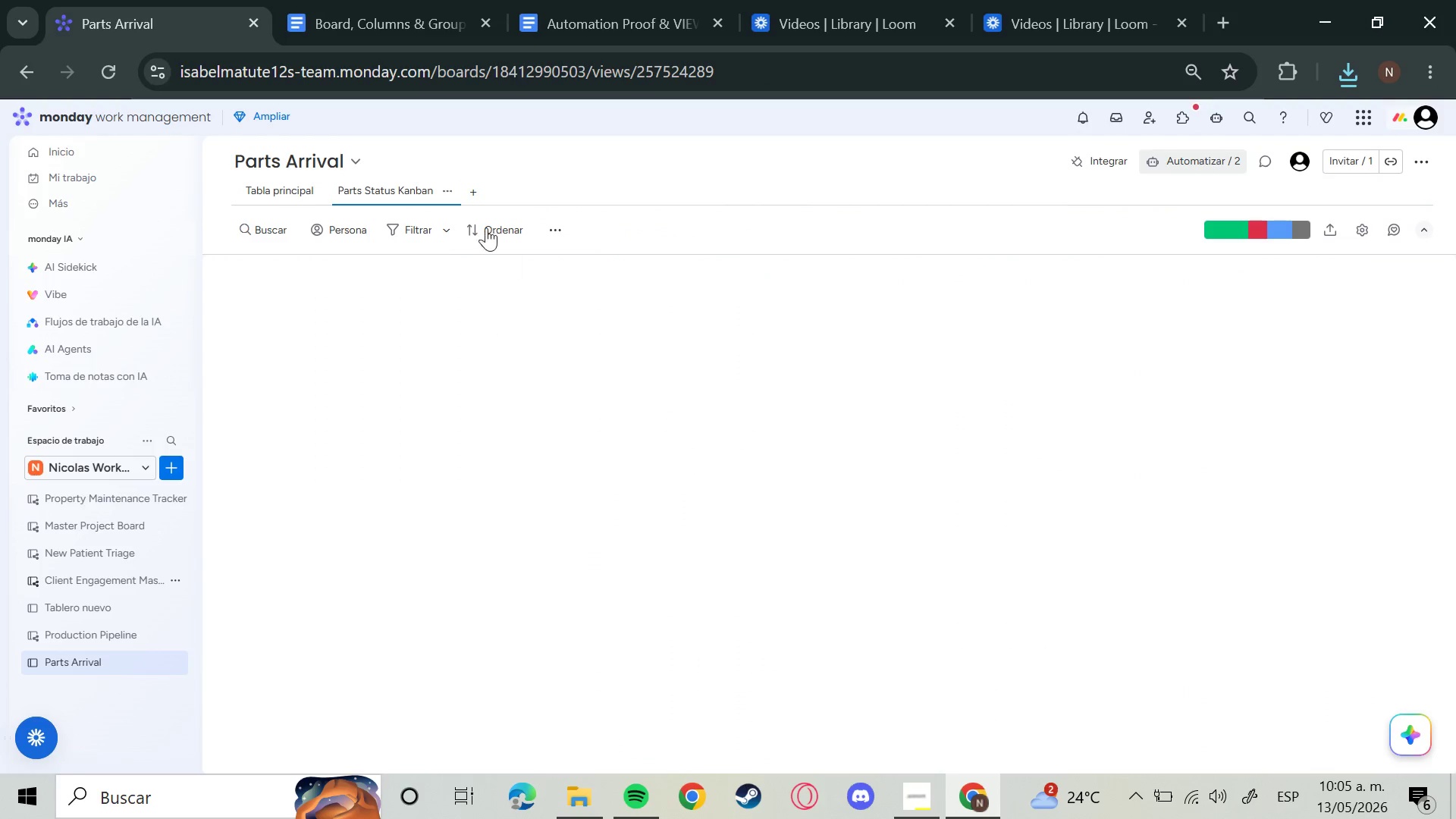 
mouse_move([320, 231])
 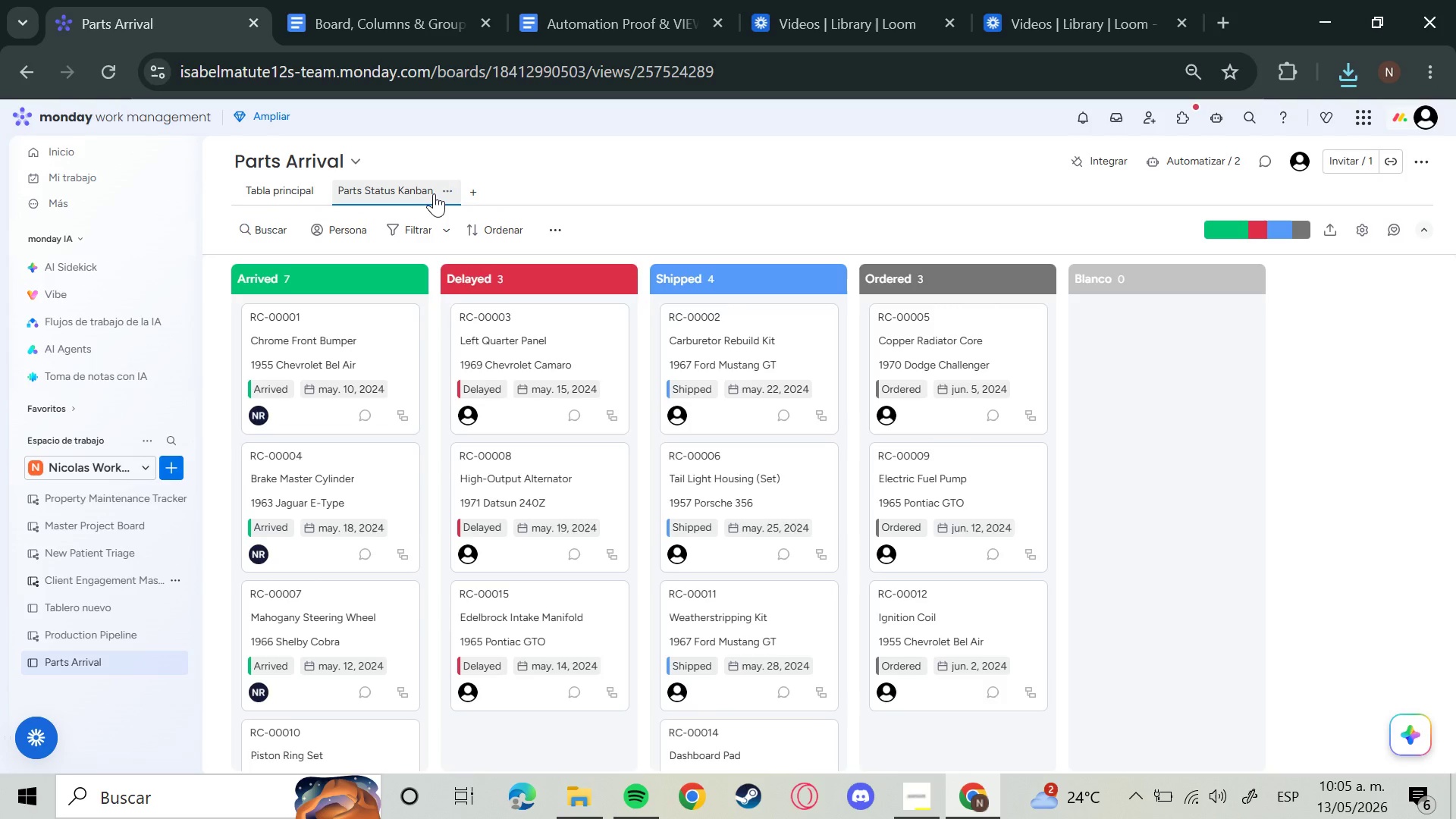 
double_click([444, 193])
 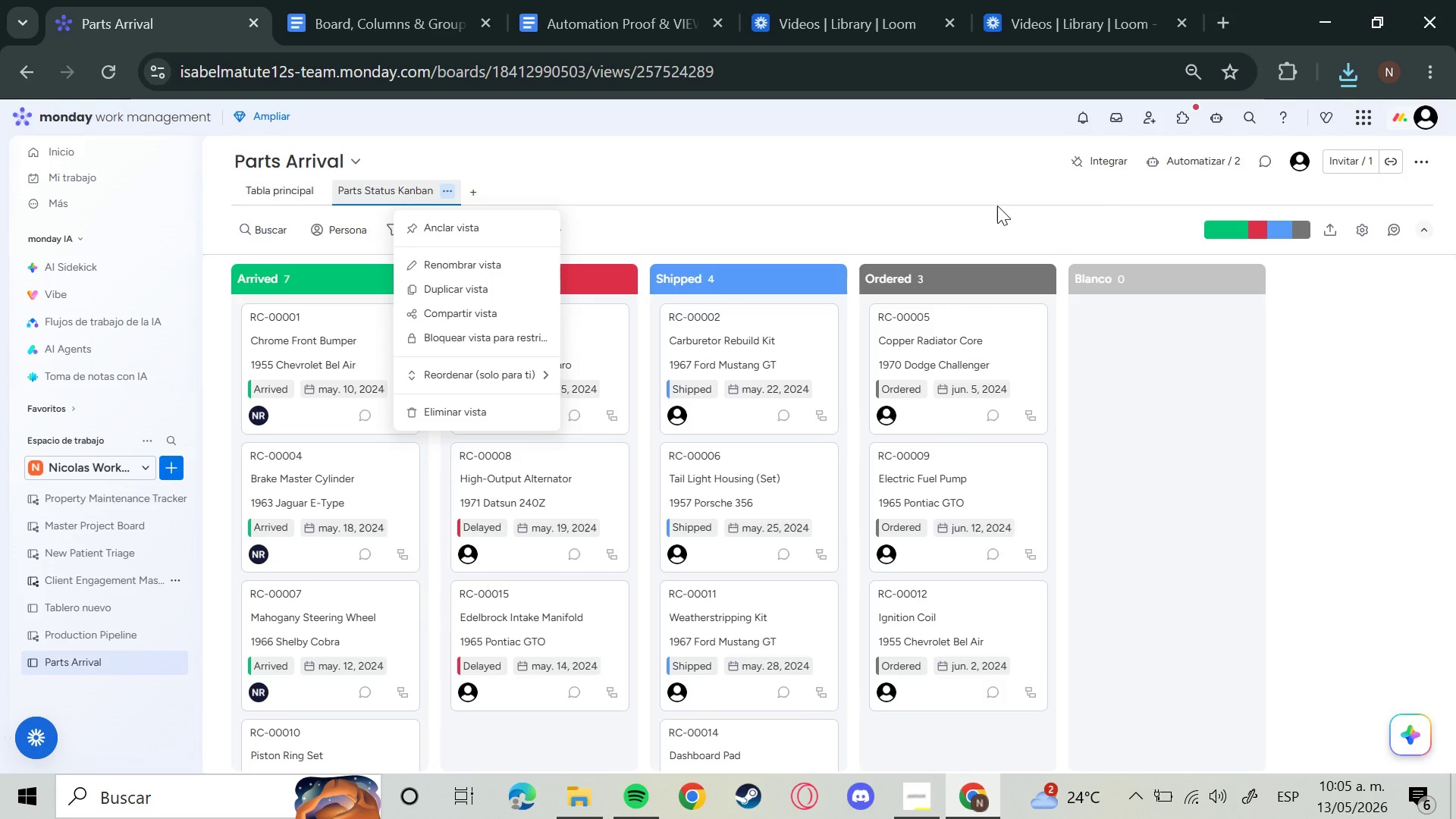 
left_click([1334, 225])
 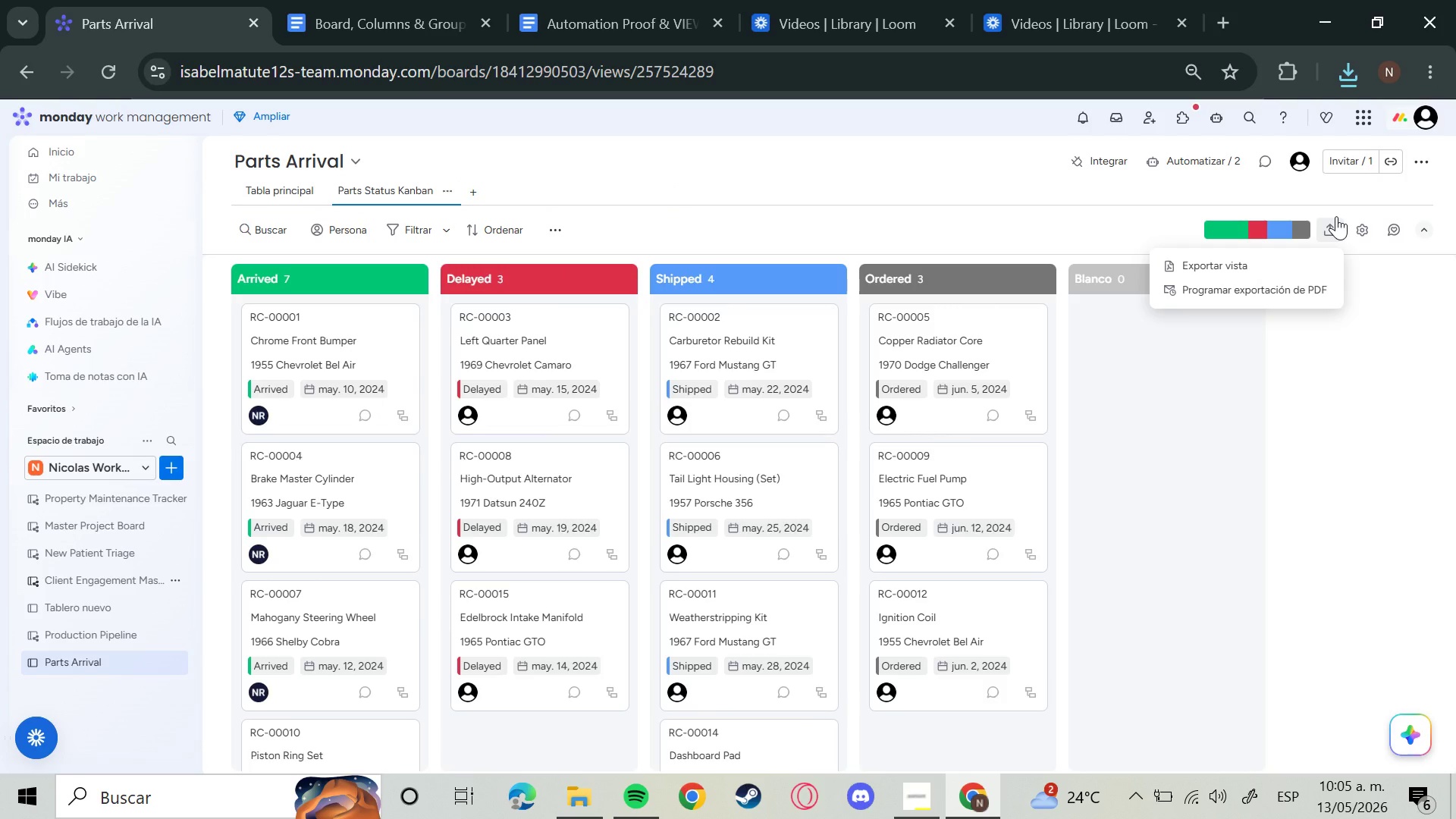 
left_click([1225, 264])
 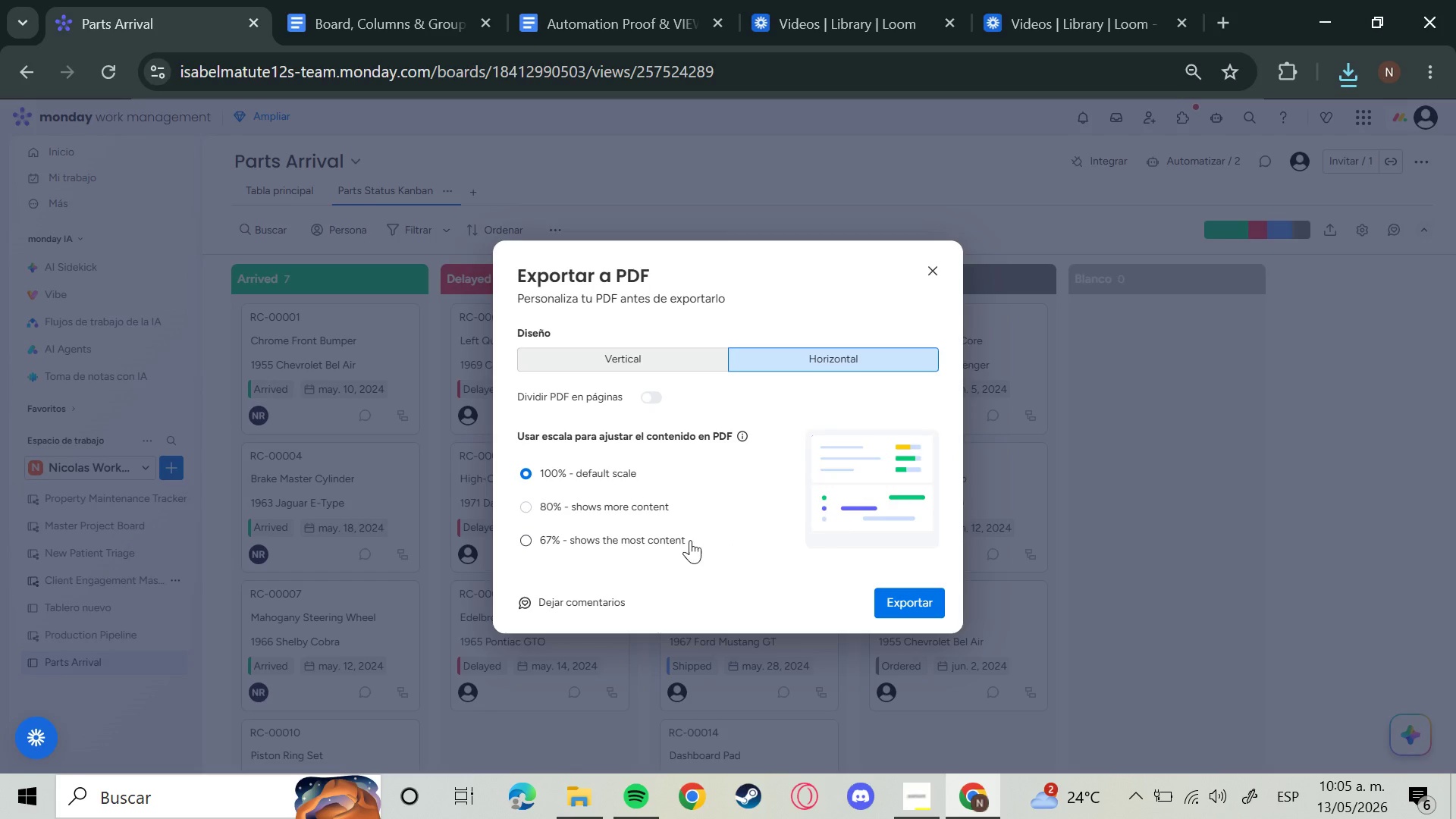 
left_click([535, 541])
 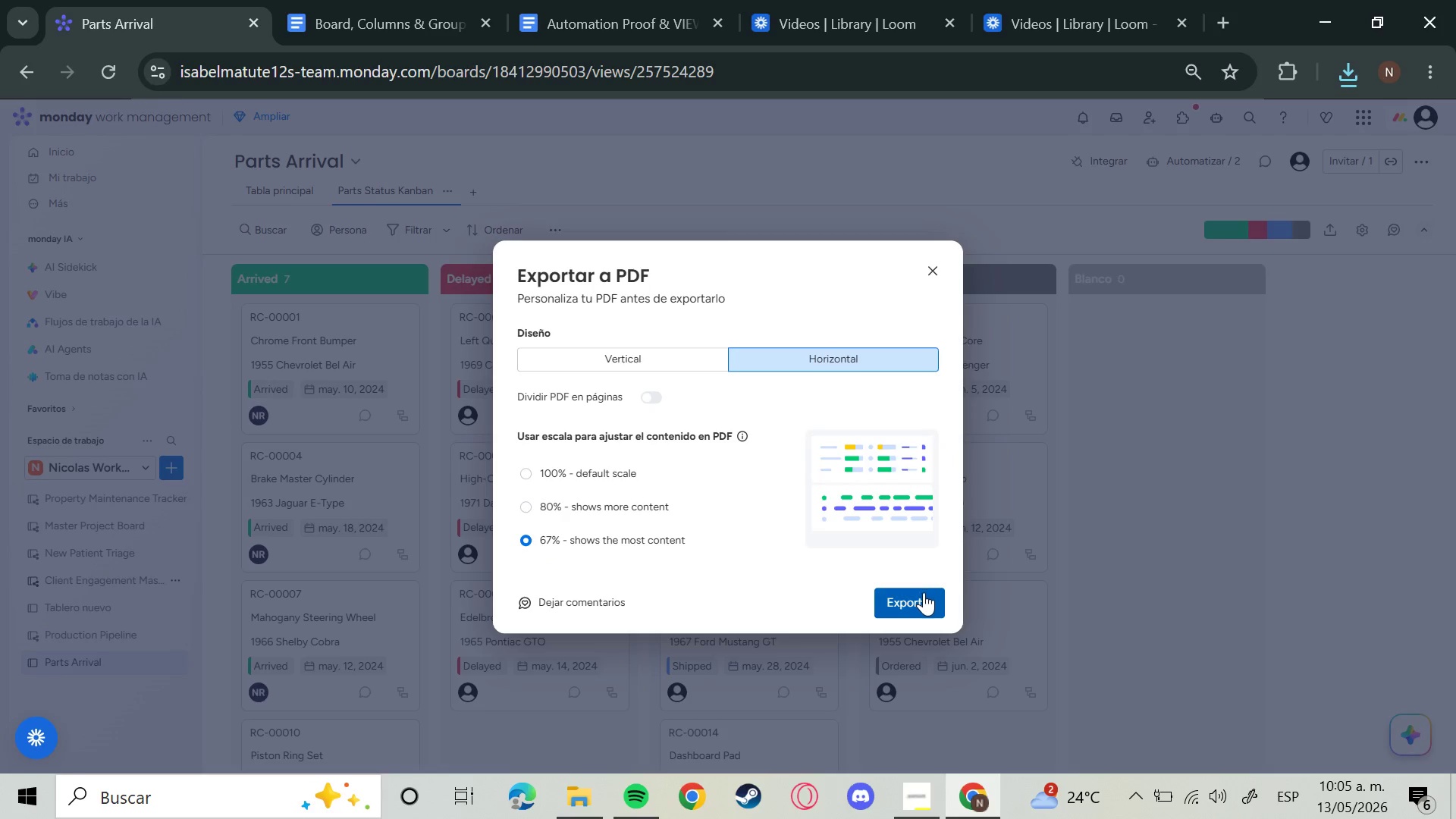 
left_click([918, 596])
 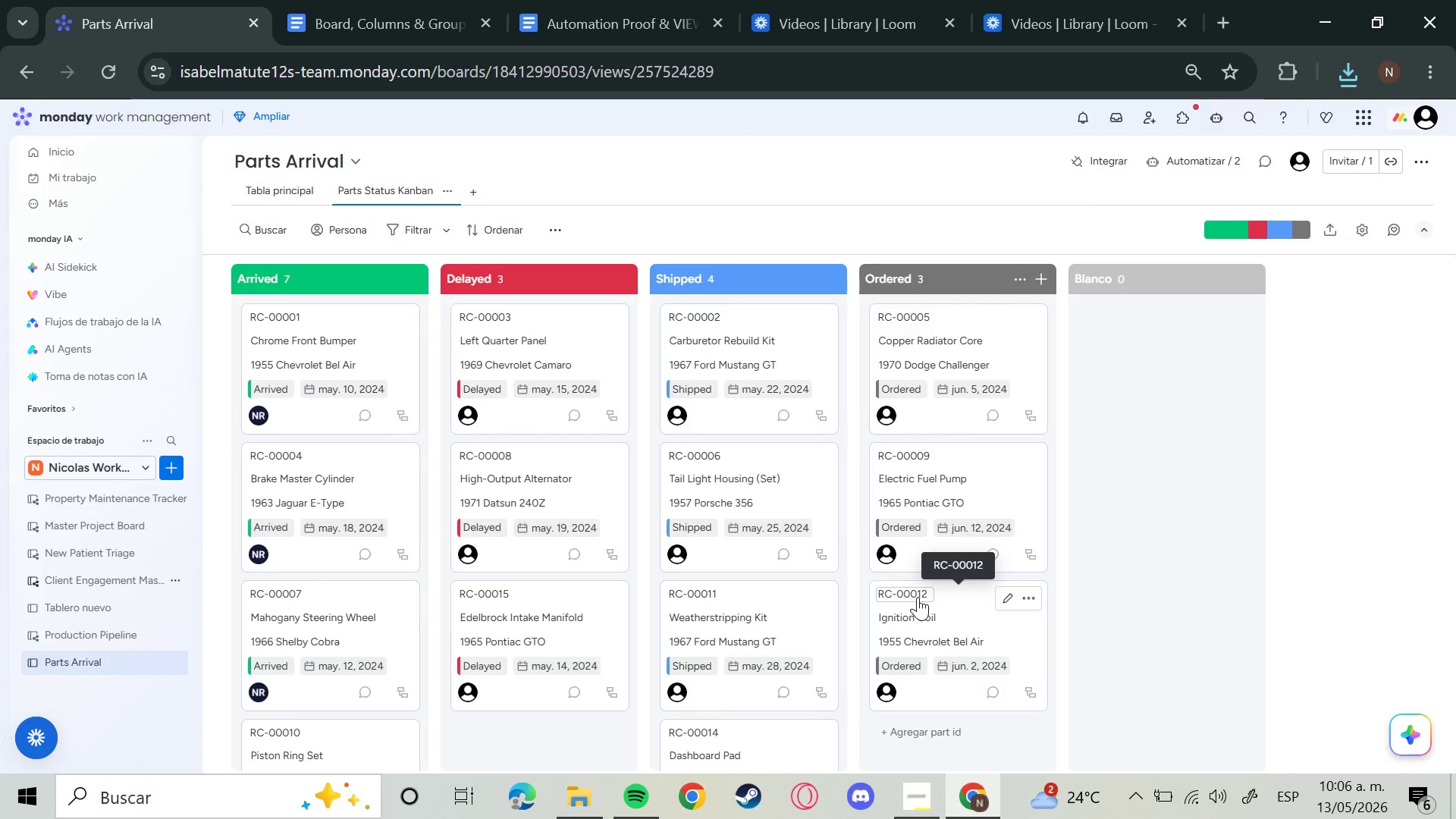 
wait(63.36)
 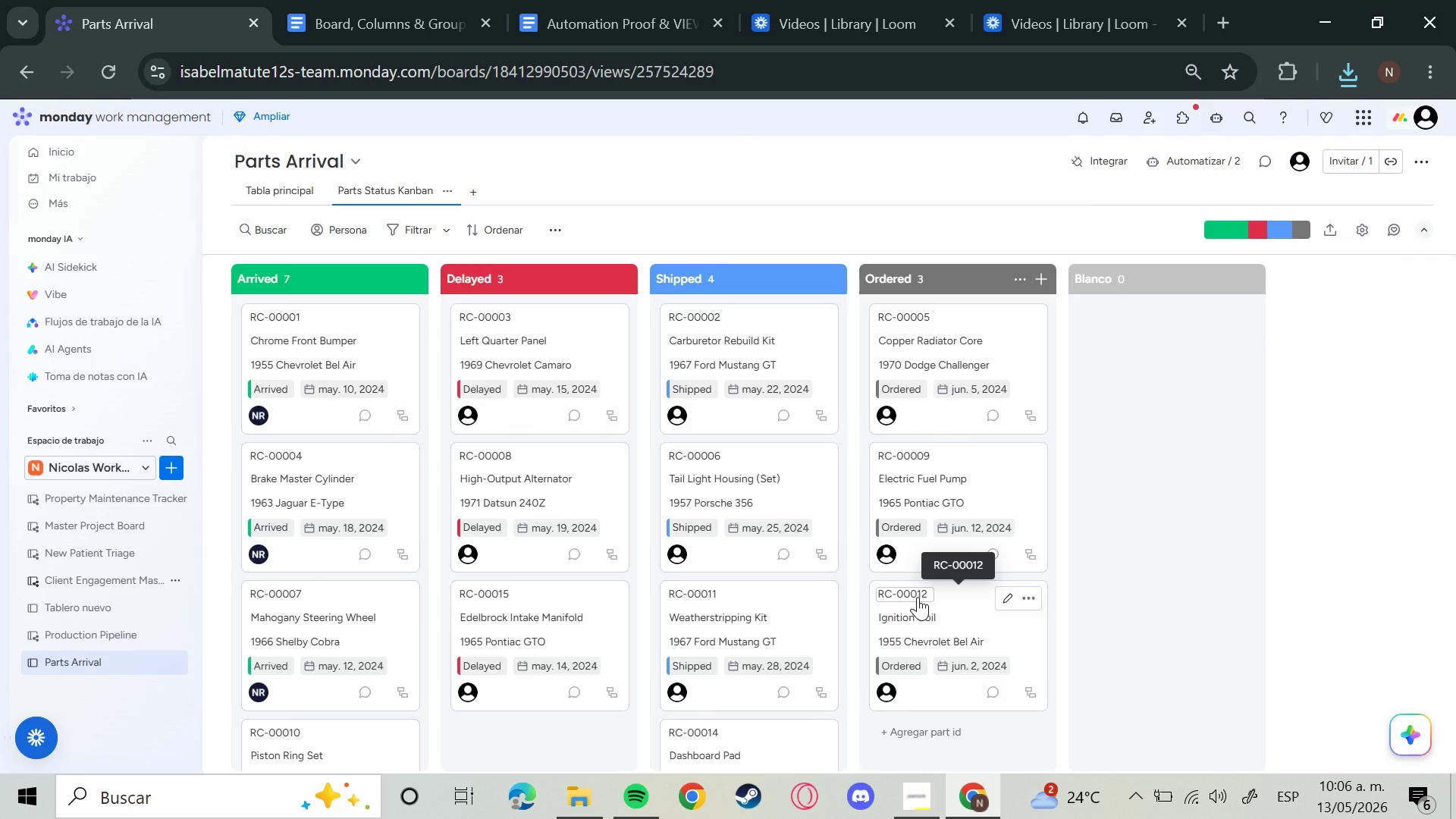 
left_click([930, 781])